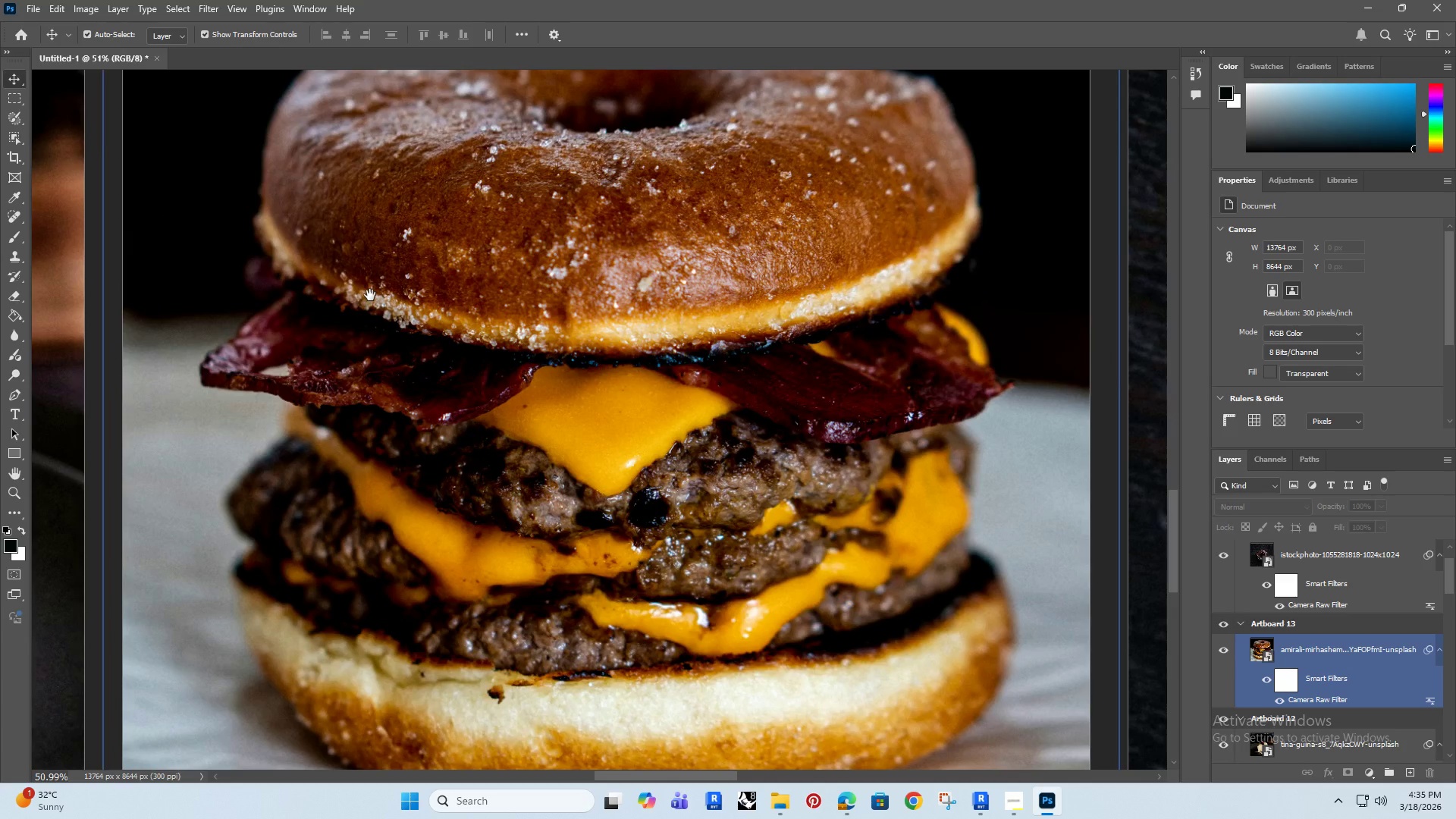 
scroll: coordinate [585, 516], scroll_direction: up, amount: 5.0
 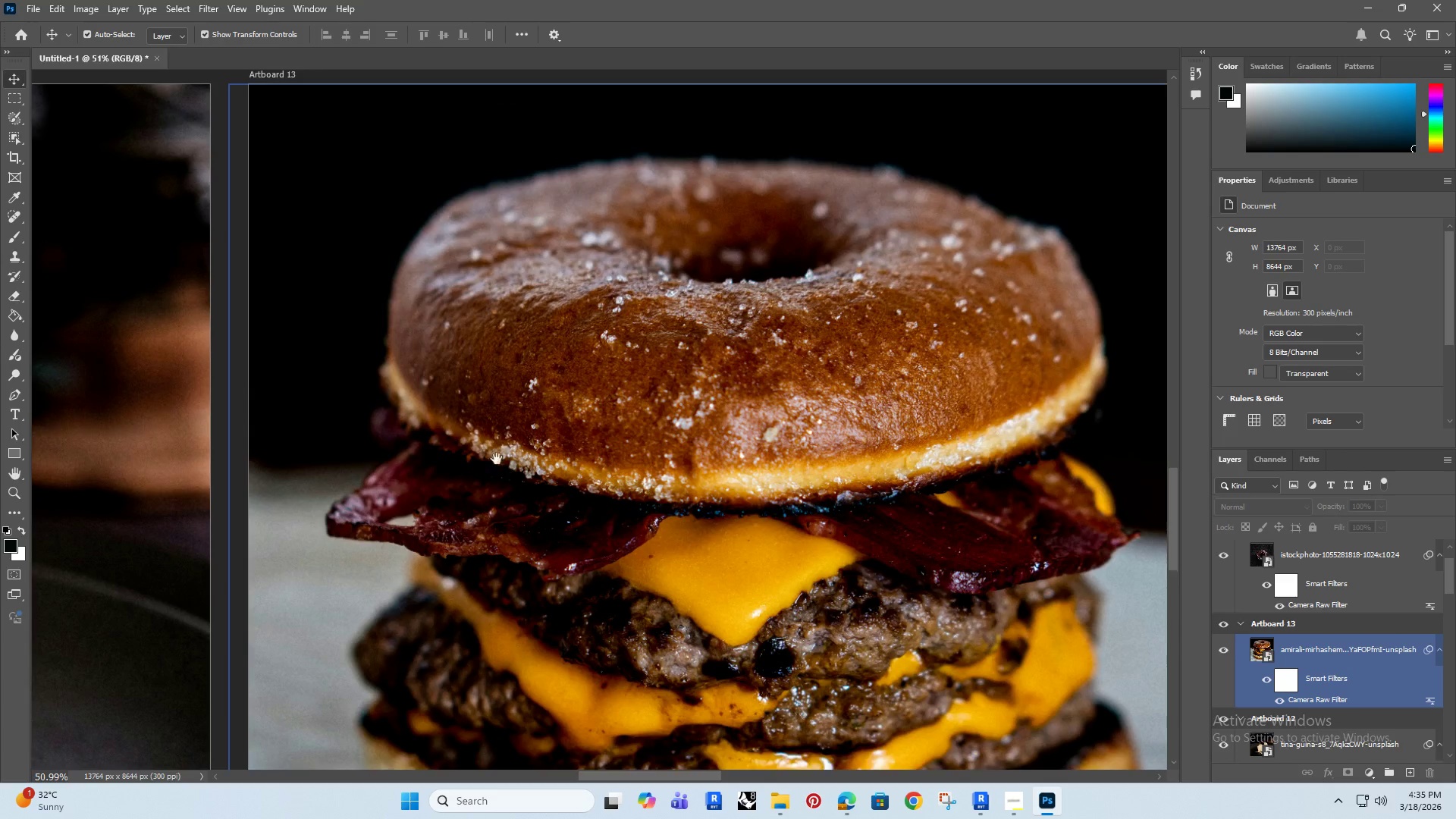 
left_click_drag(start_coordinate=[496, 457], to_coordinate=[391, 337])
 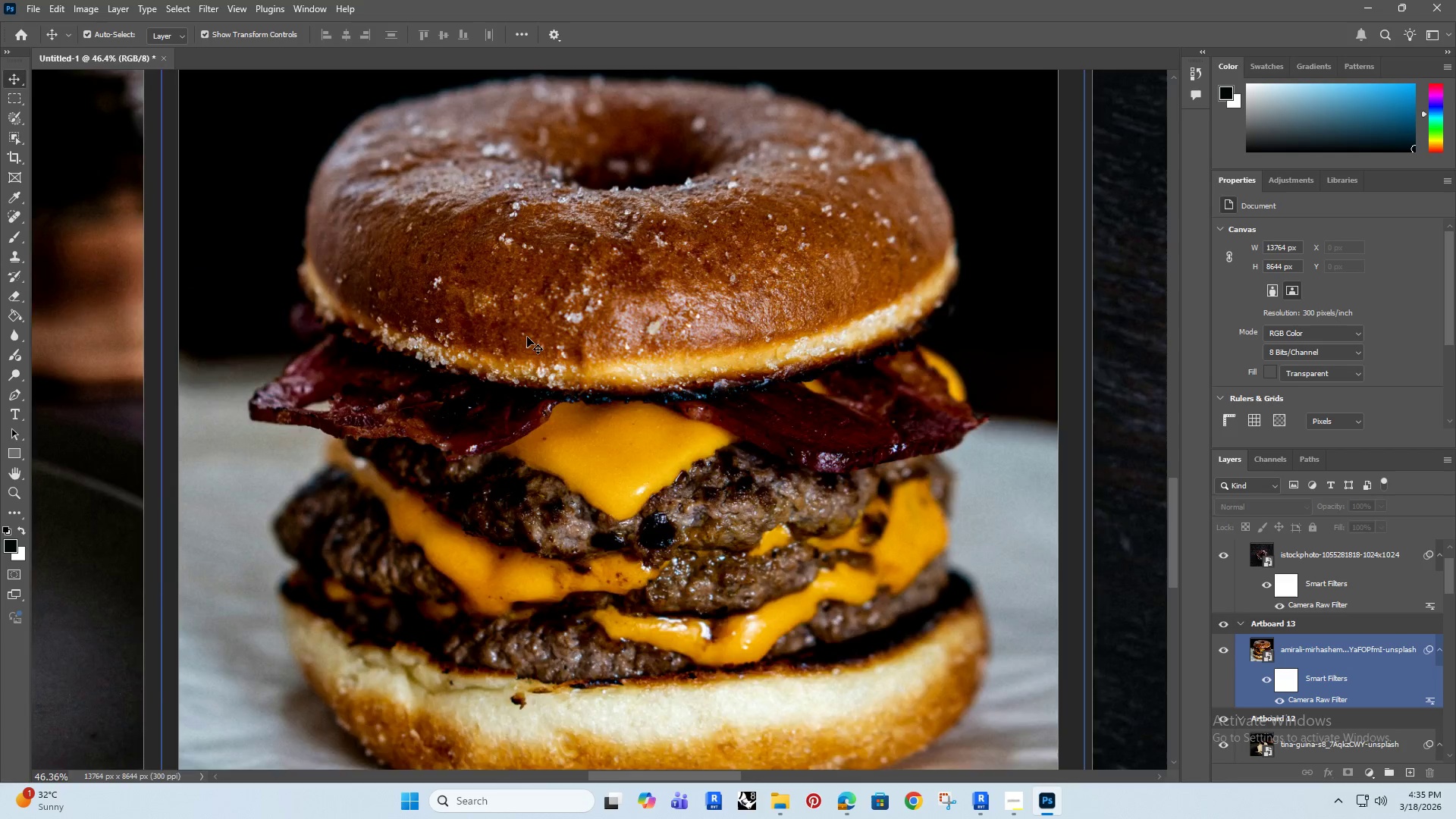 
hold_key(key=Space, duration=1.51)
 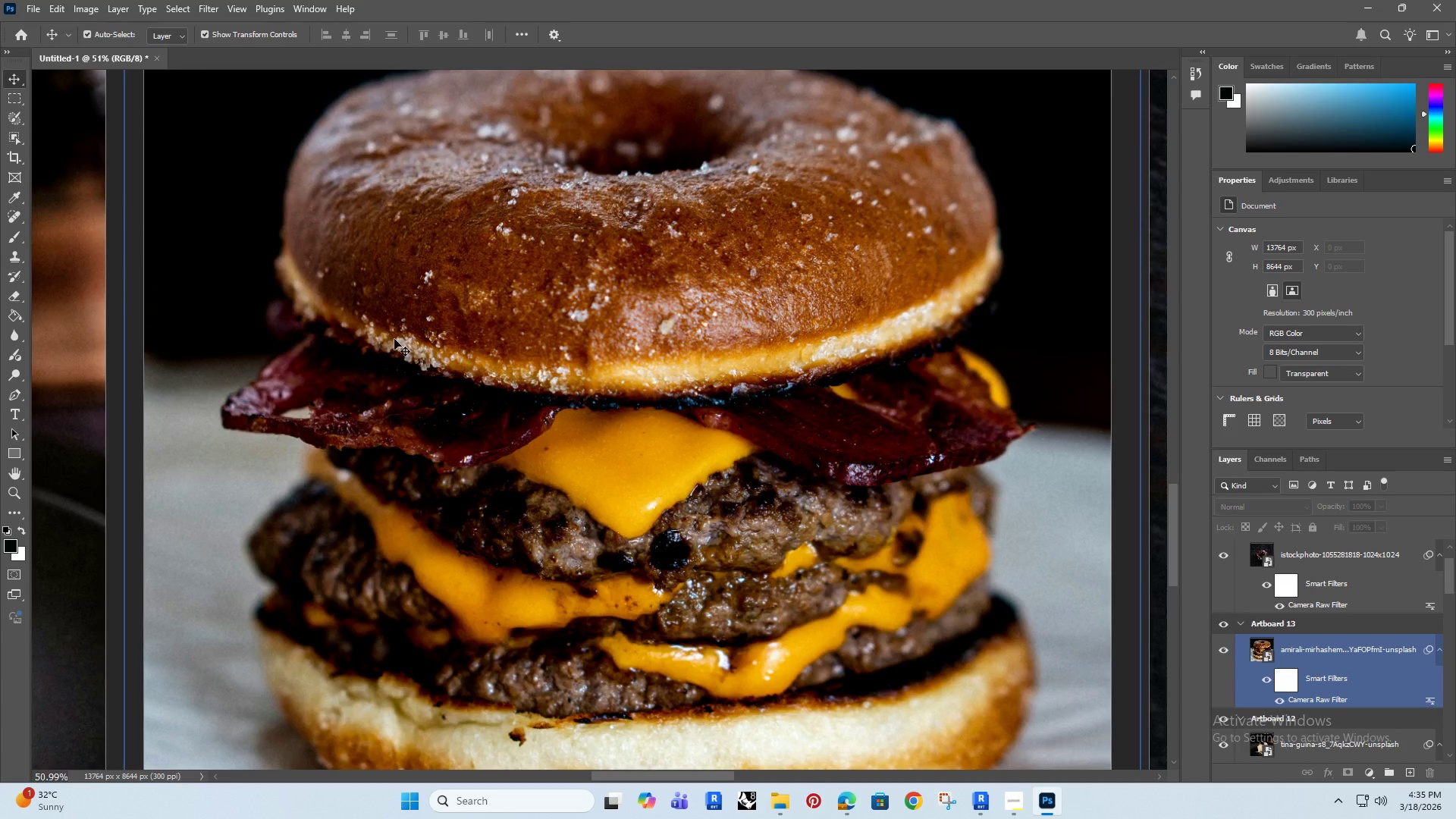 
key(Space)
 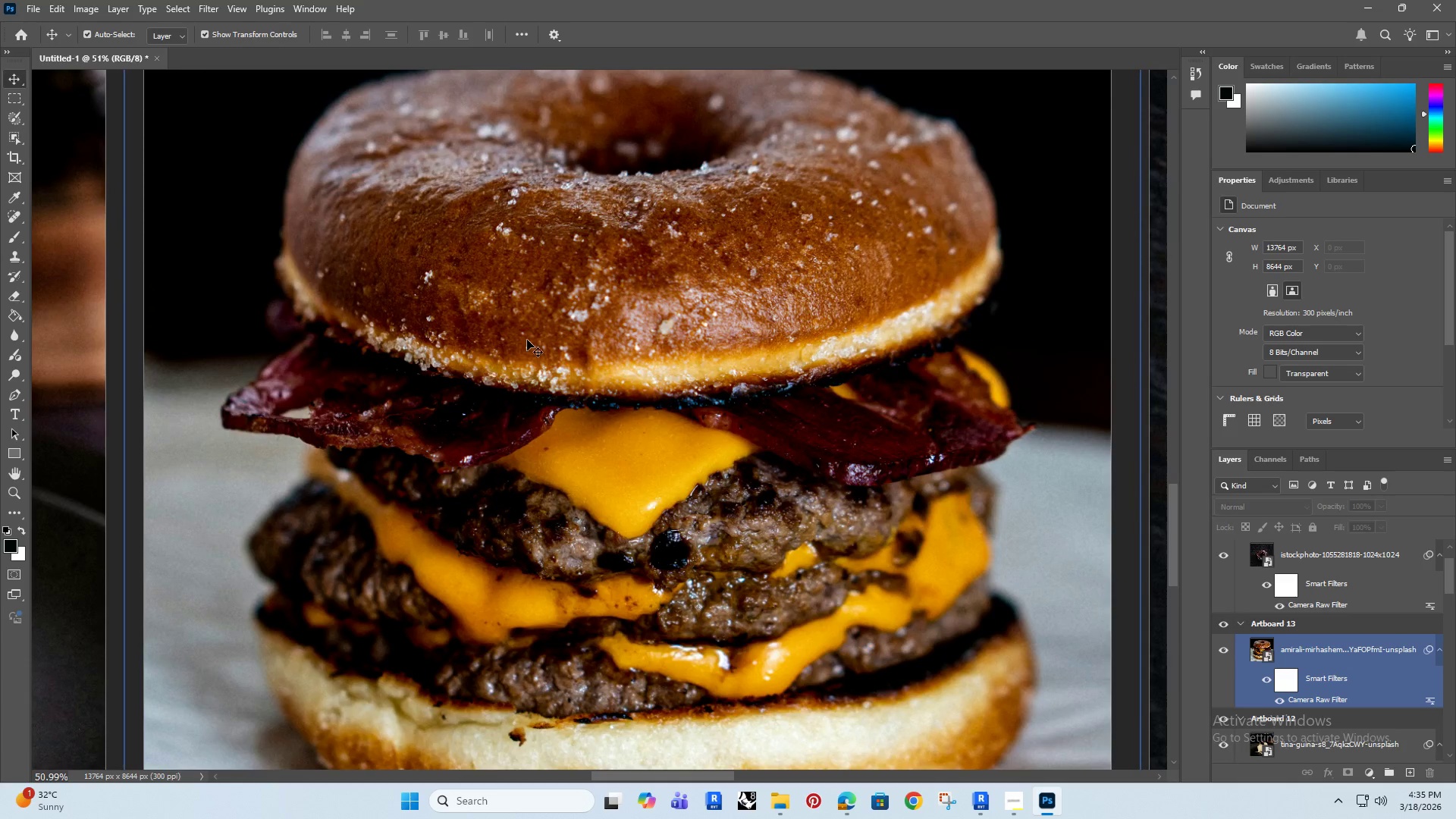 
hold_key(key=AltRight, duration=1.47)
 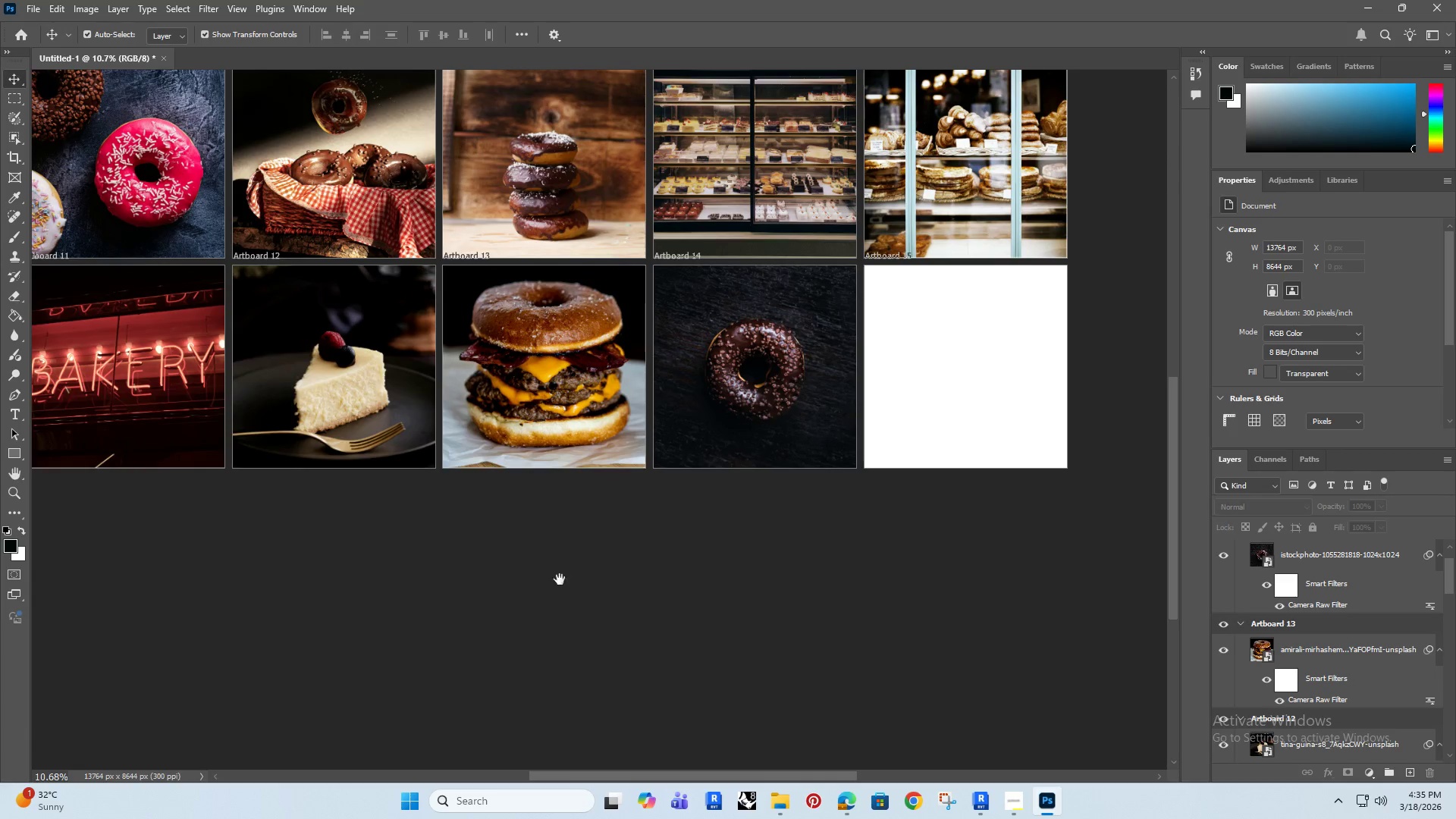 
hold_key(key=AltRight, duration=27.92)
 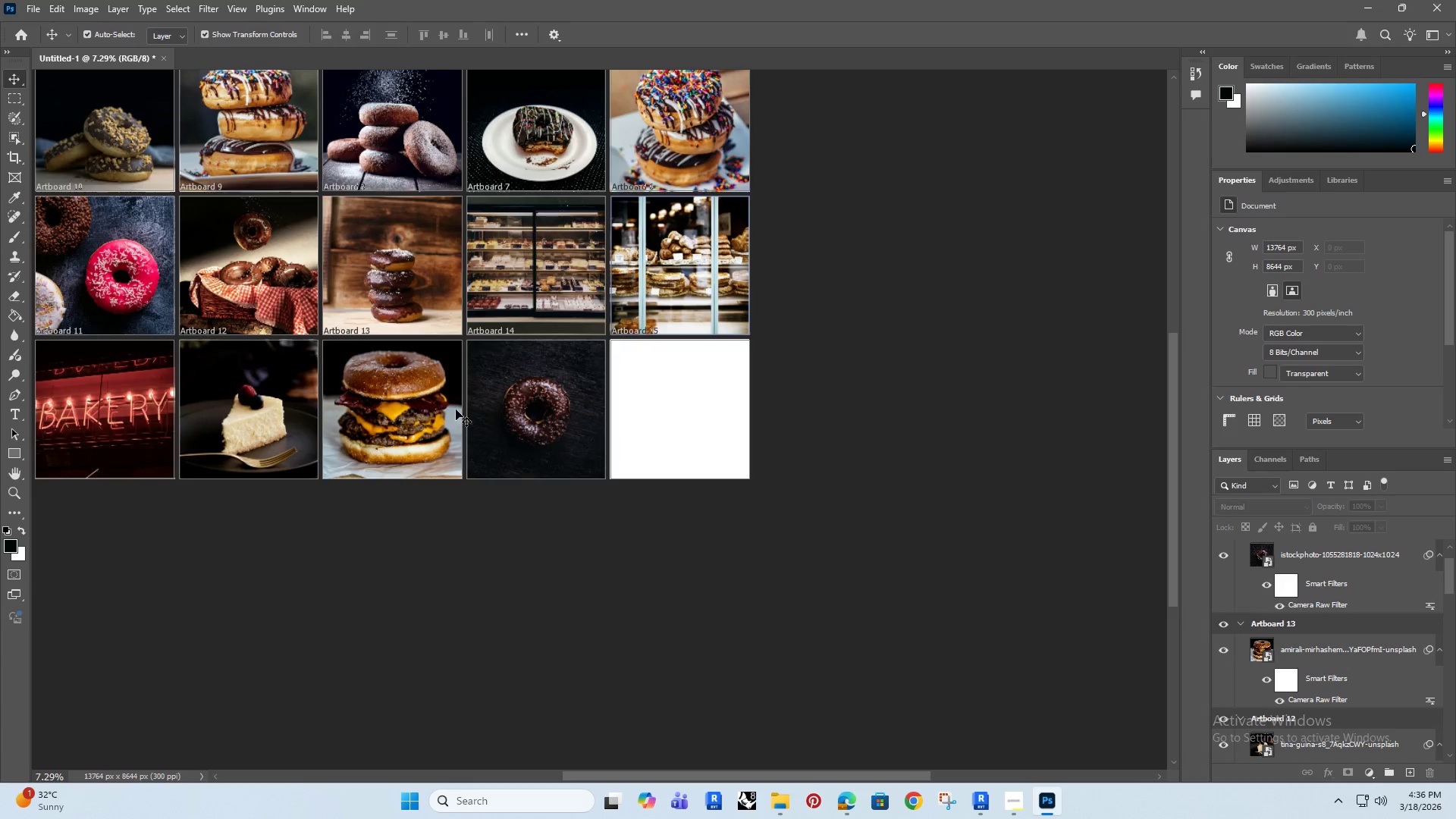 
scroll: coordinate [522, 343], scroll_direction: down, amount: 17.0
 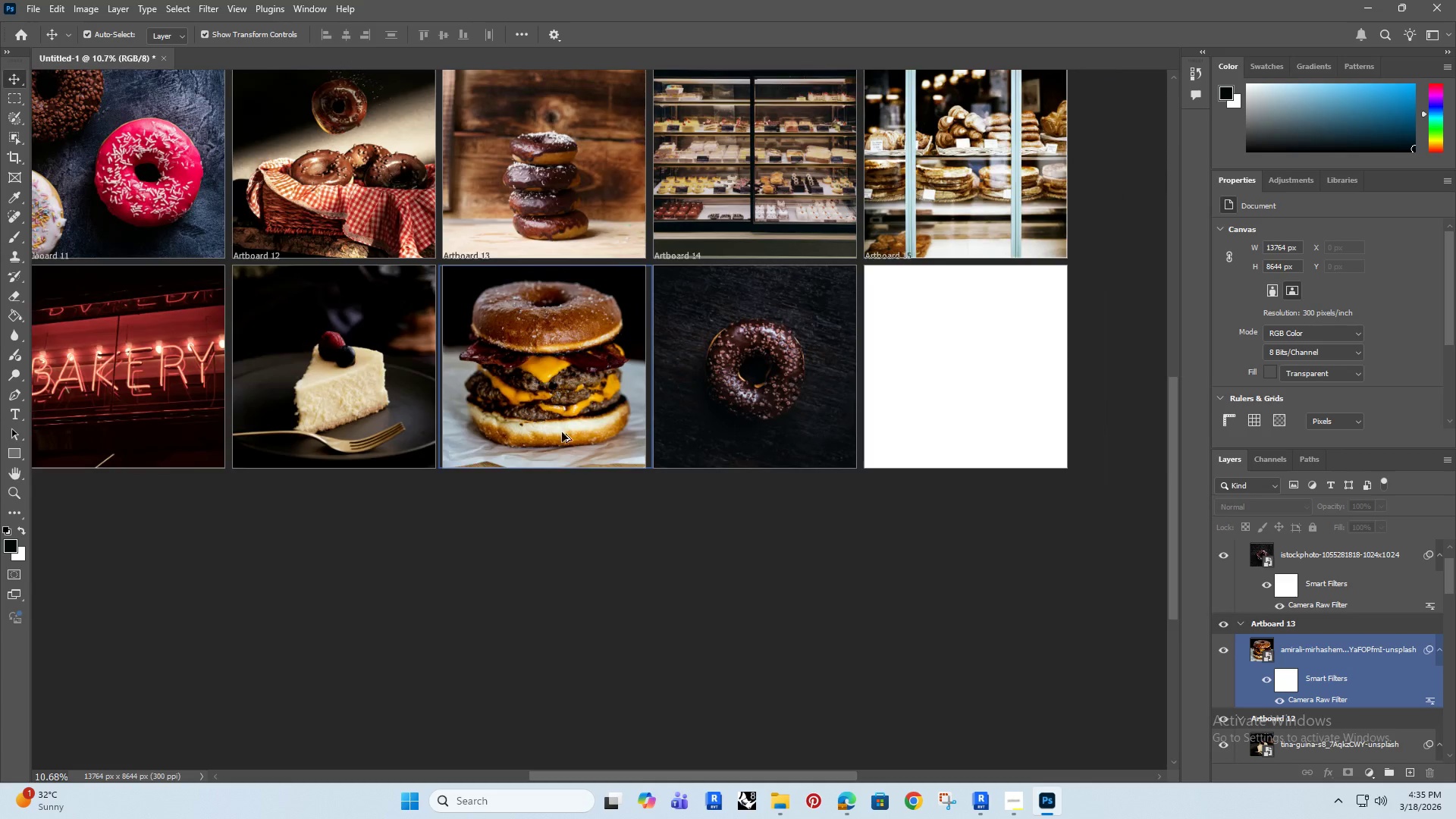 
hold_key(key=Space, duration=0.73)
 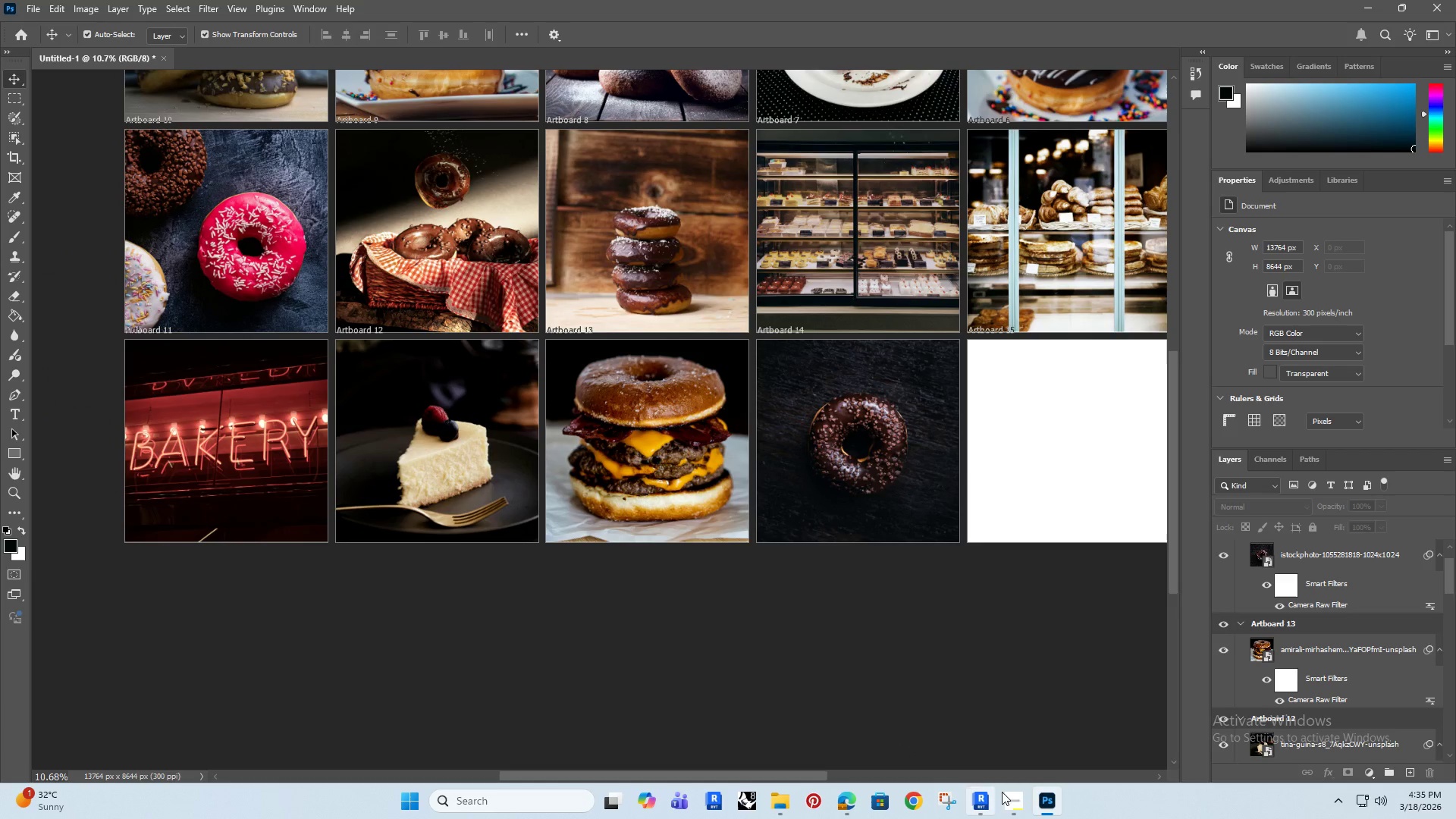 
left_click_drag(start_coordinate=[560, 578], to_coordinate=[663, 652])
 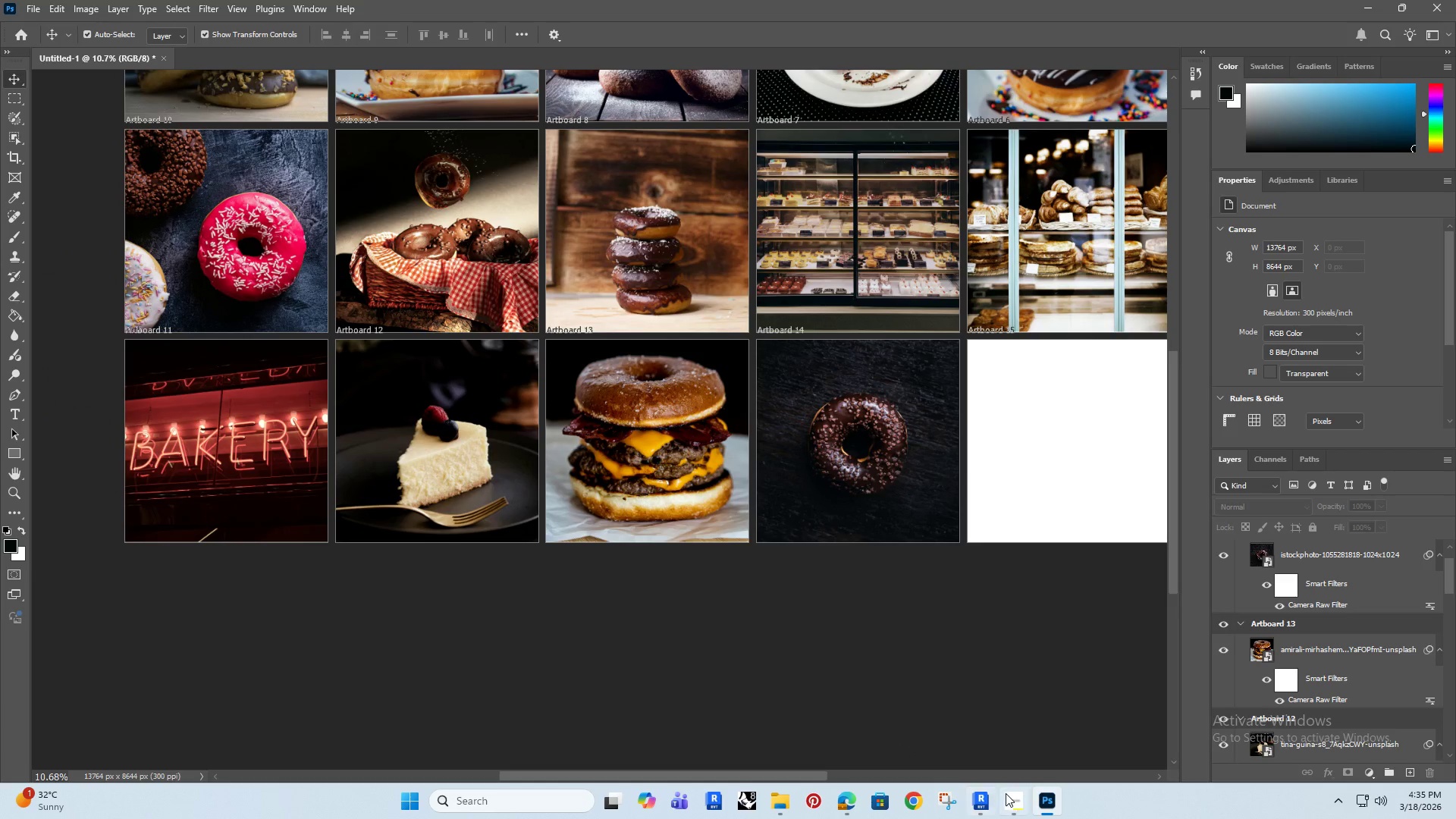 
left_click([1009, 795])